 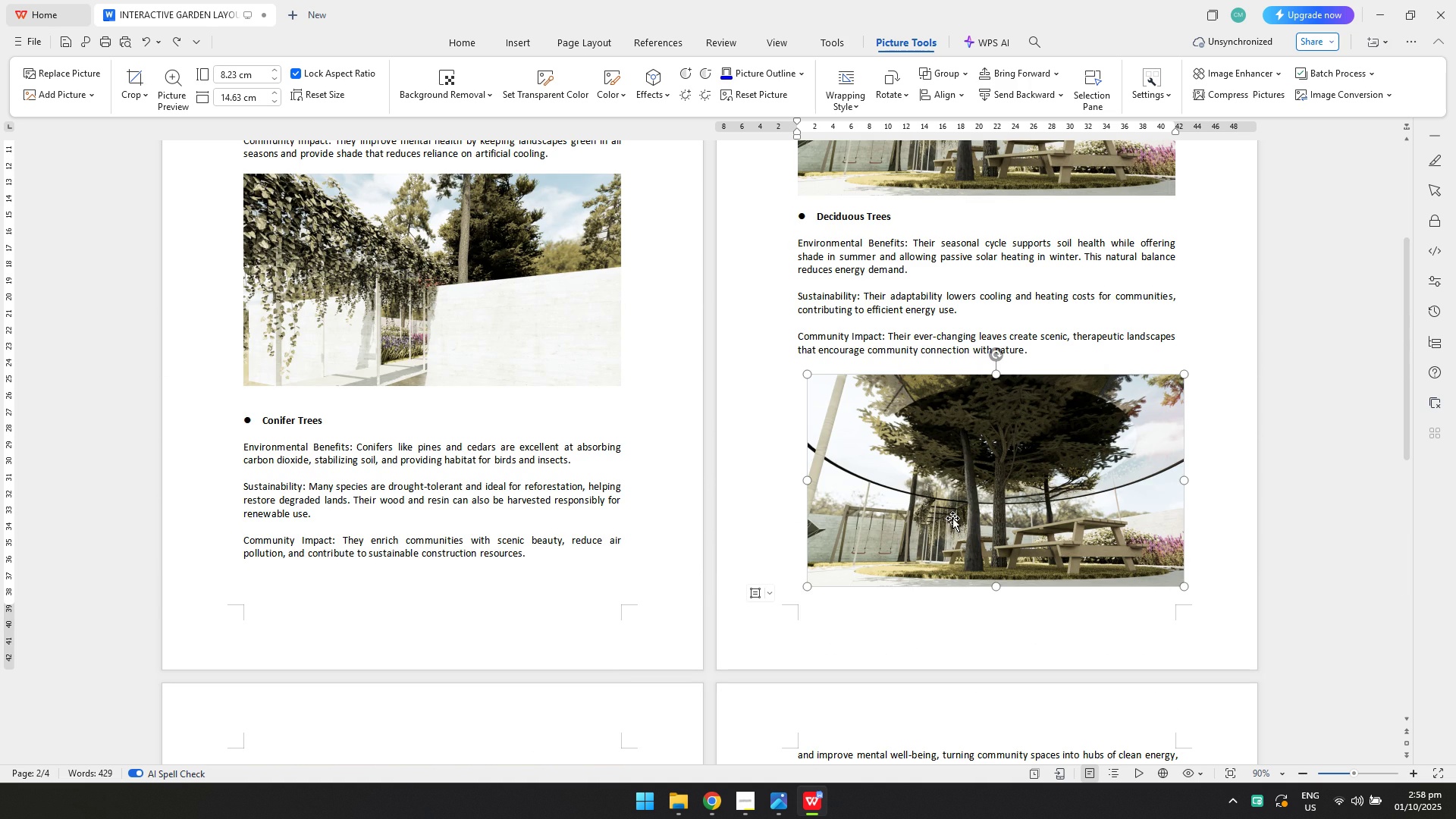 
right_click([968, 428])
 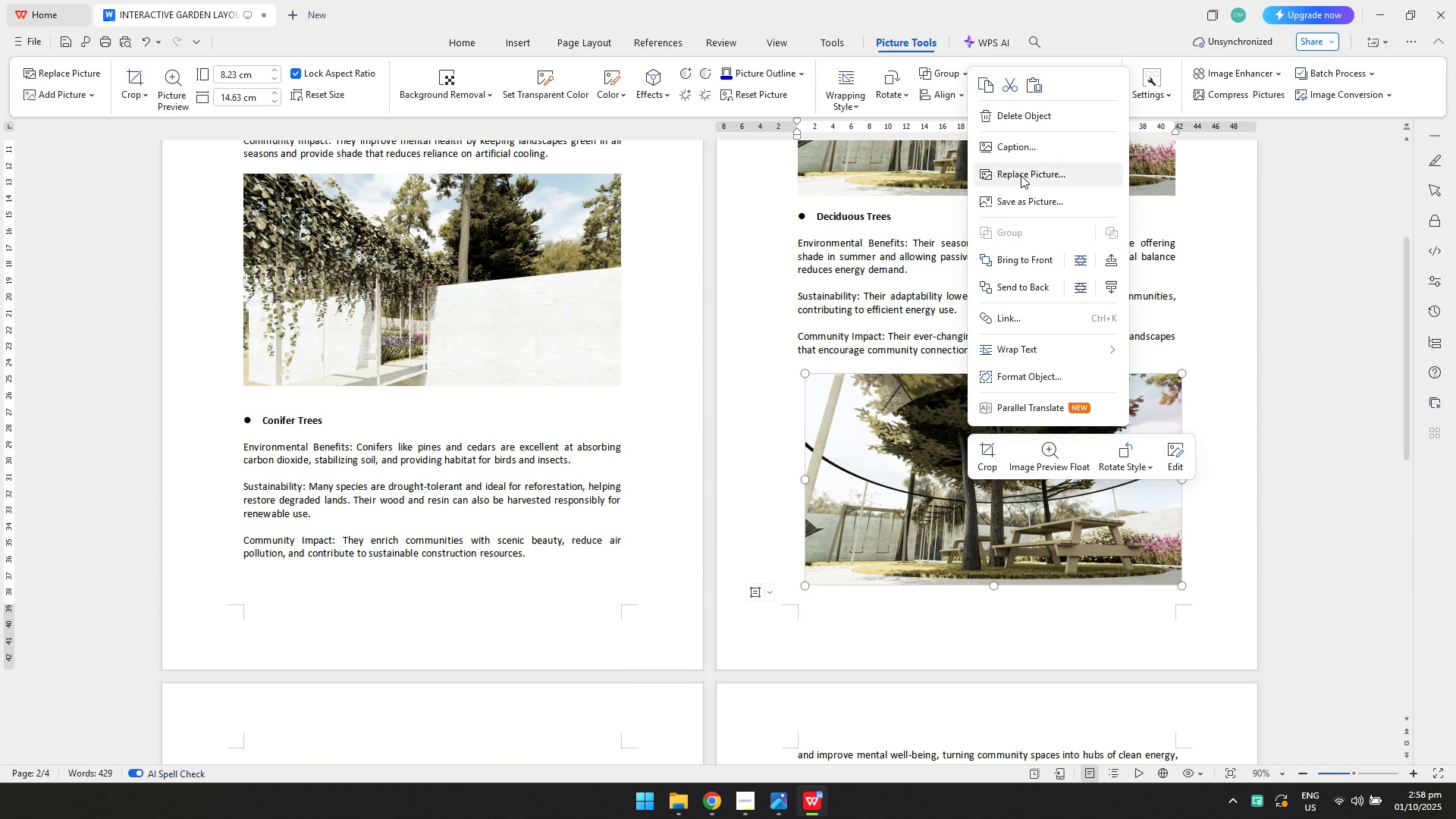 
left_click([1021, 174])
 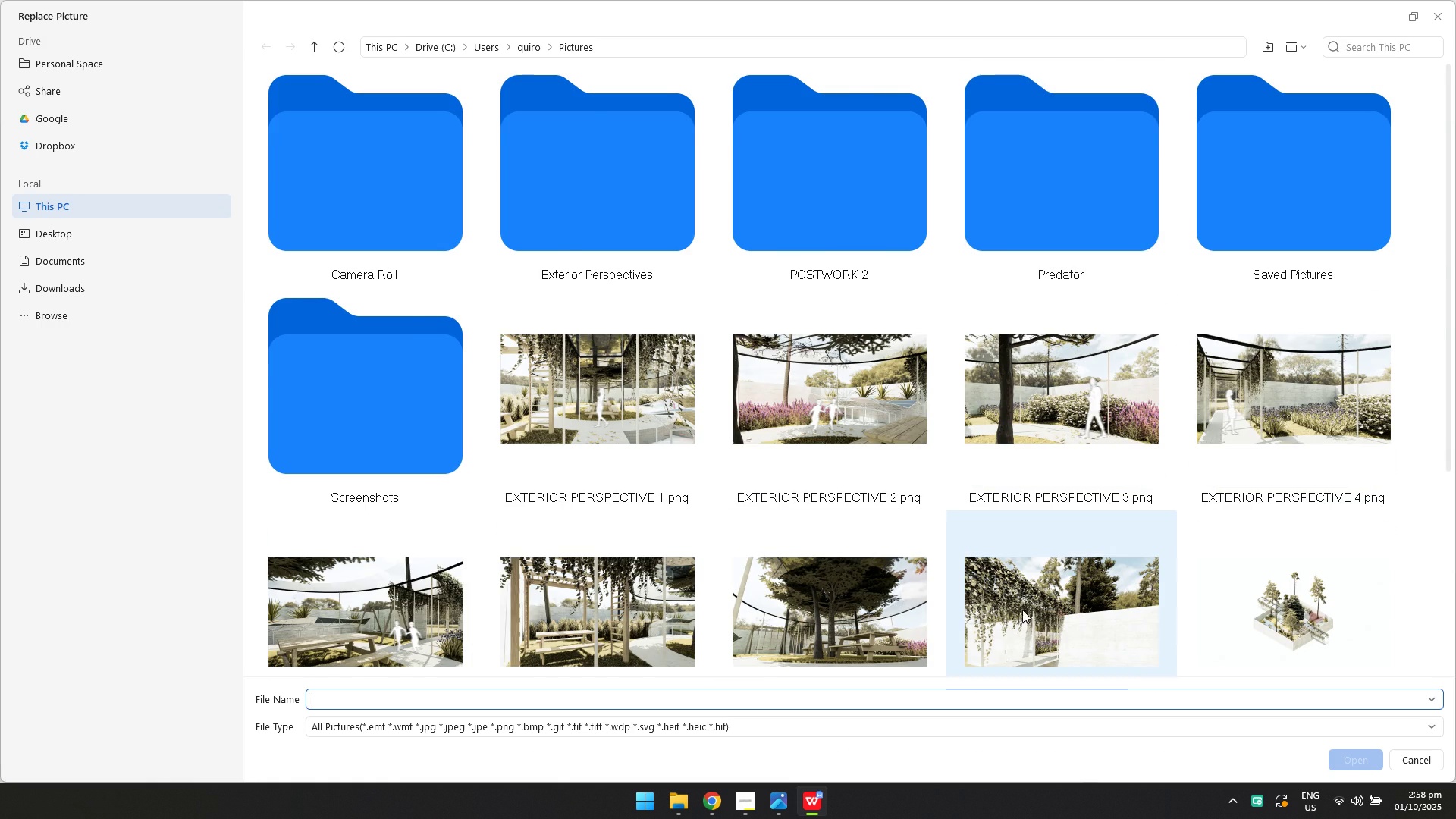 
scroll: coordinate [1068, 601], scroll_direction: down, amount: 1.0
 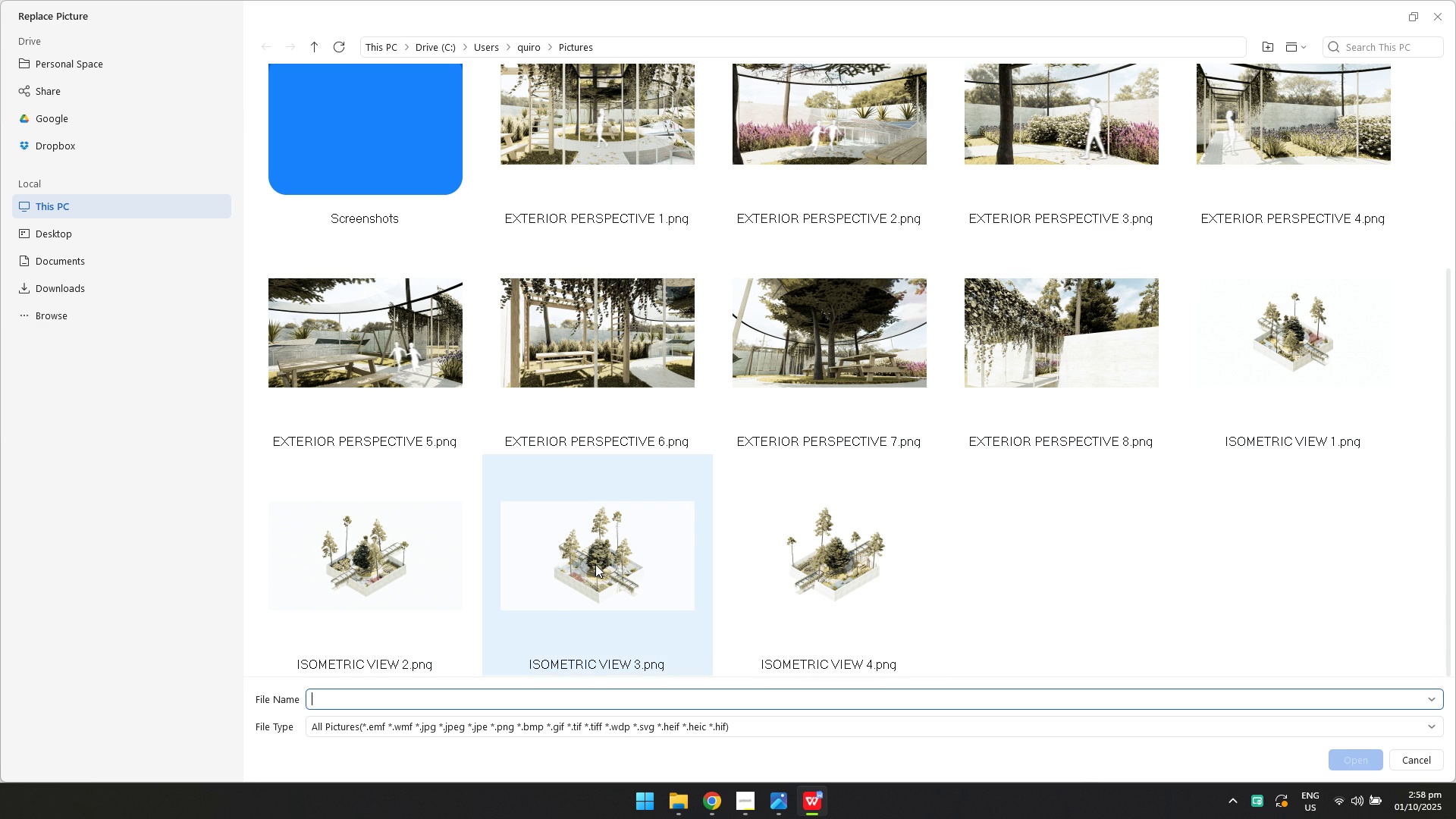 
left_click([595, 564])
 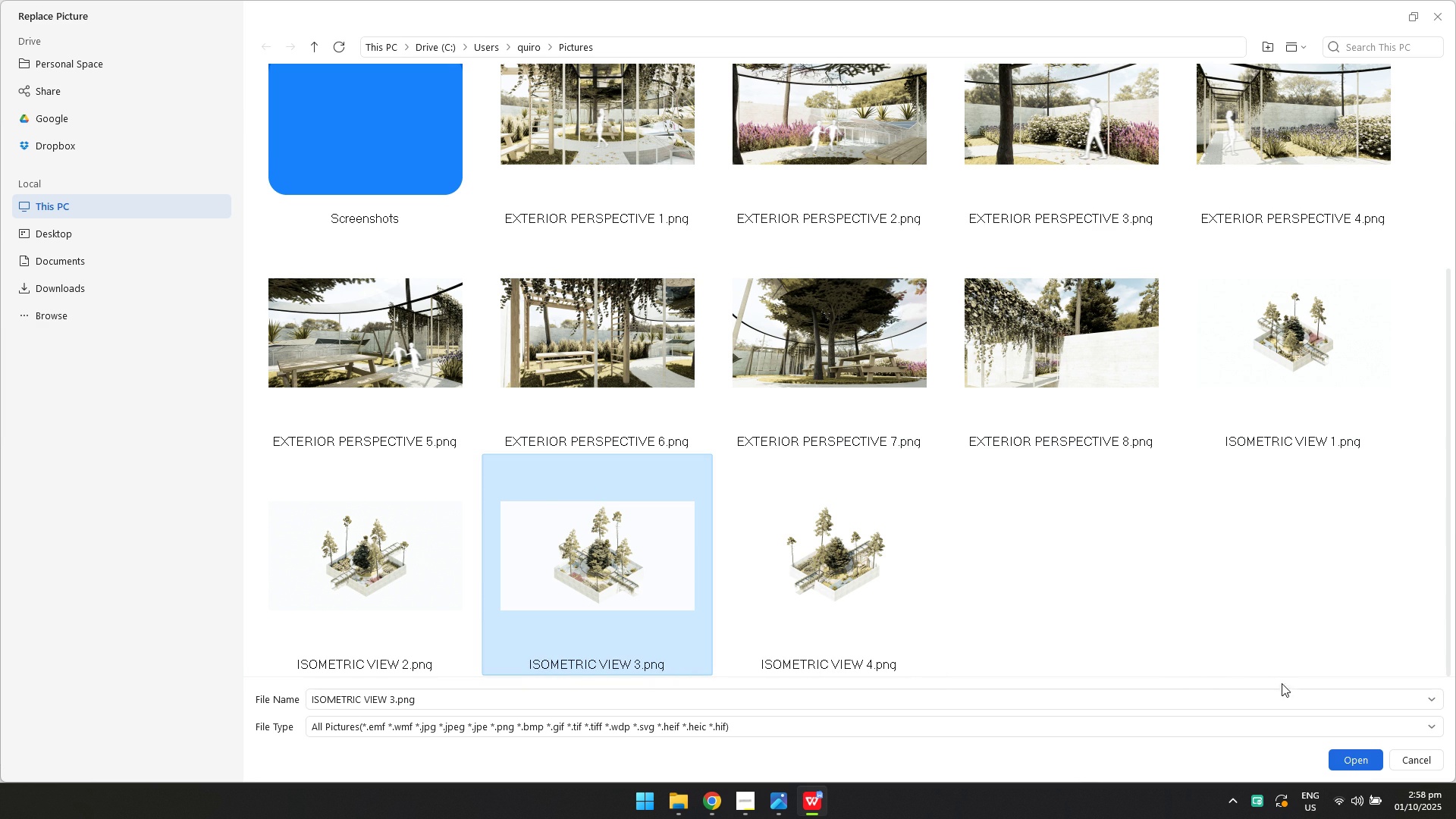 
left_click([1349, 763])
 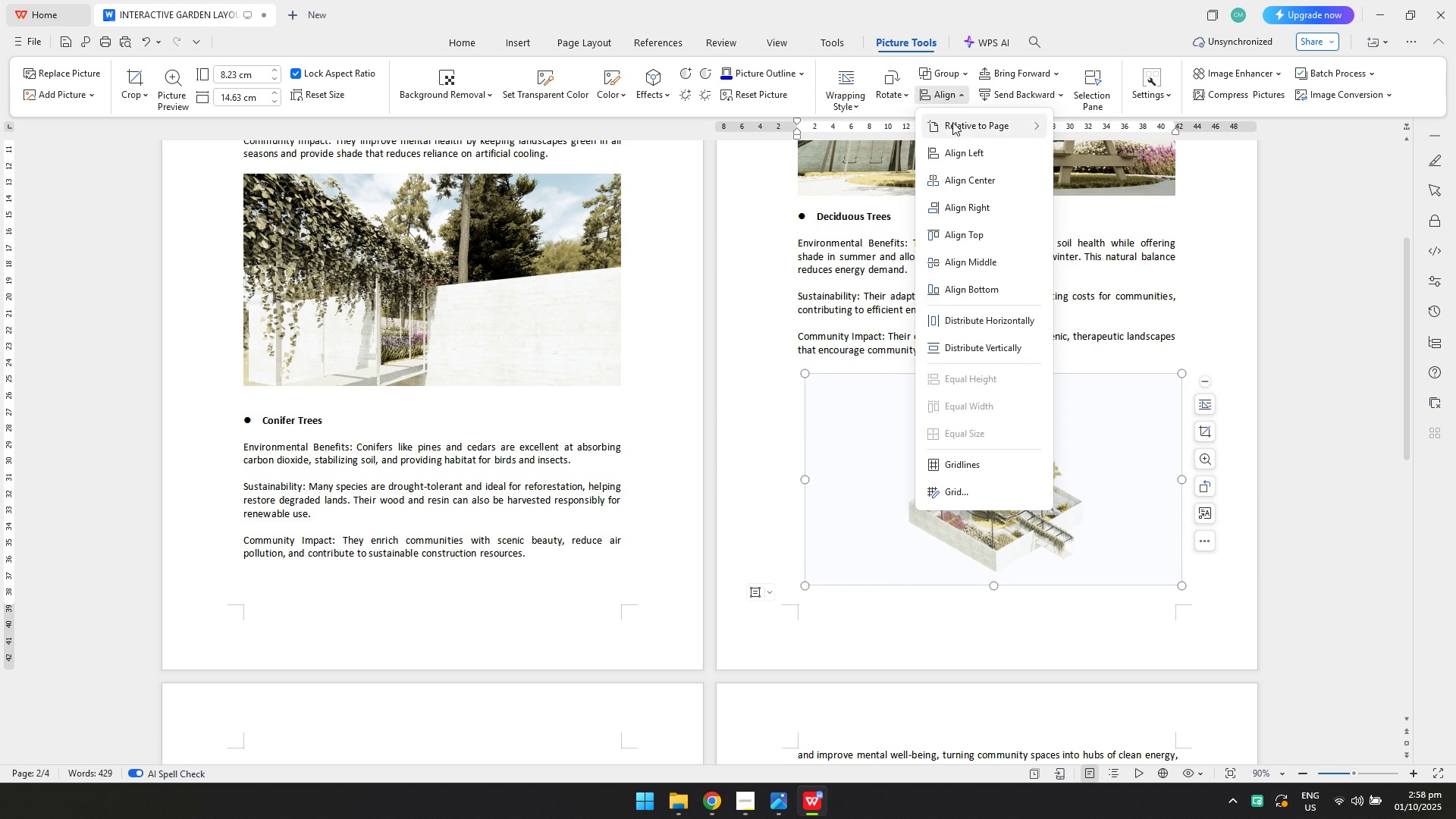 
double_click([1153, 287])
 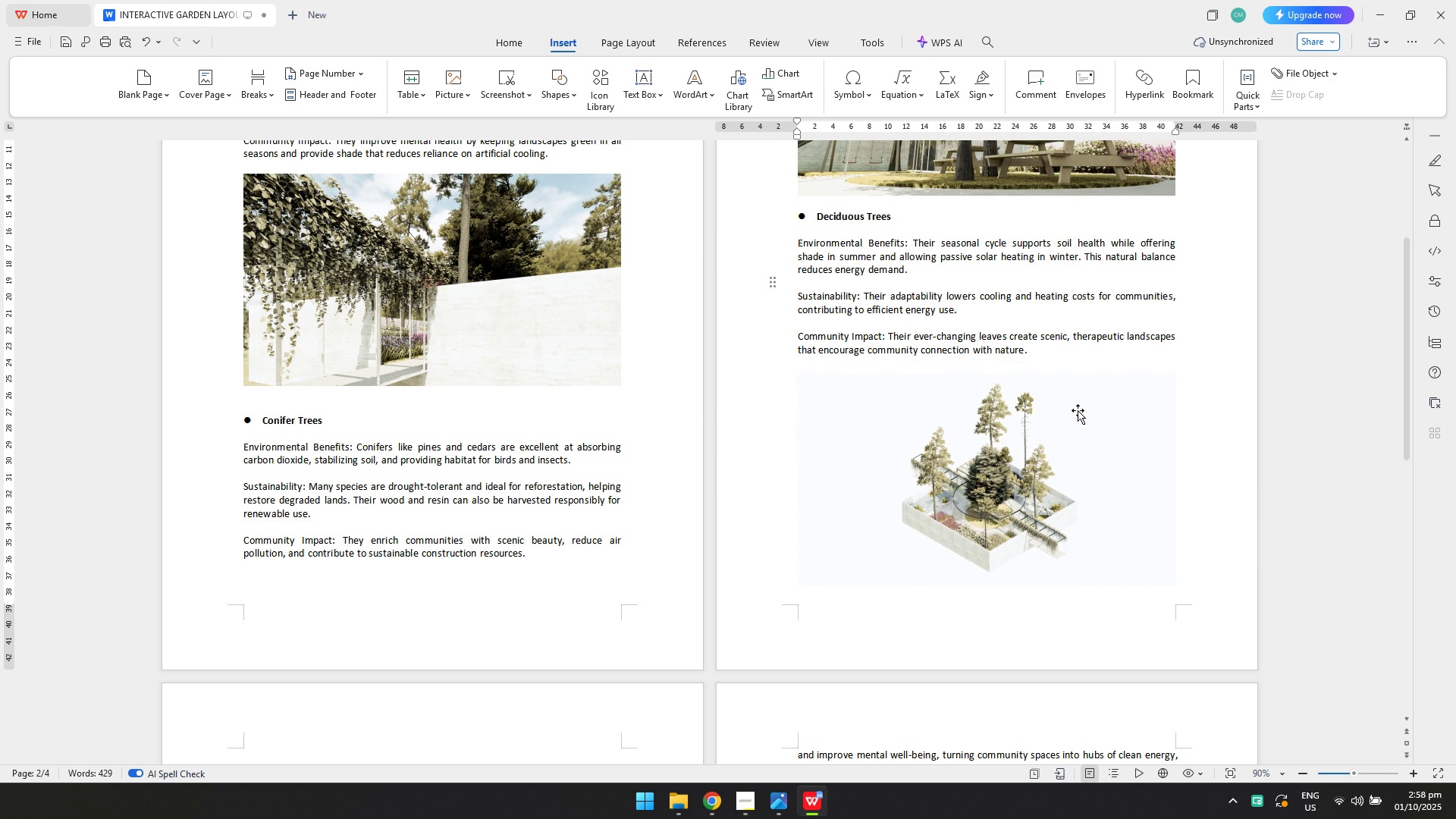 
scroll: coordinate [809, 511], scroll_direction: down, amount: 6.0
 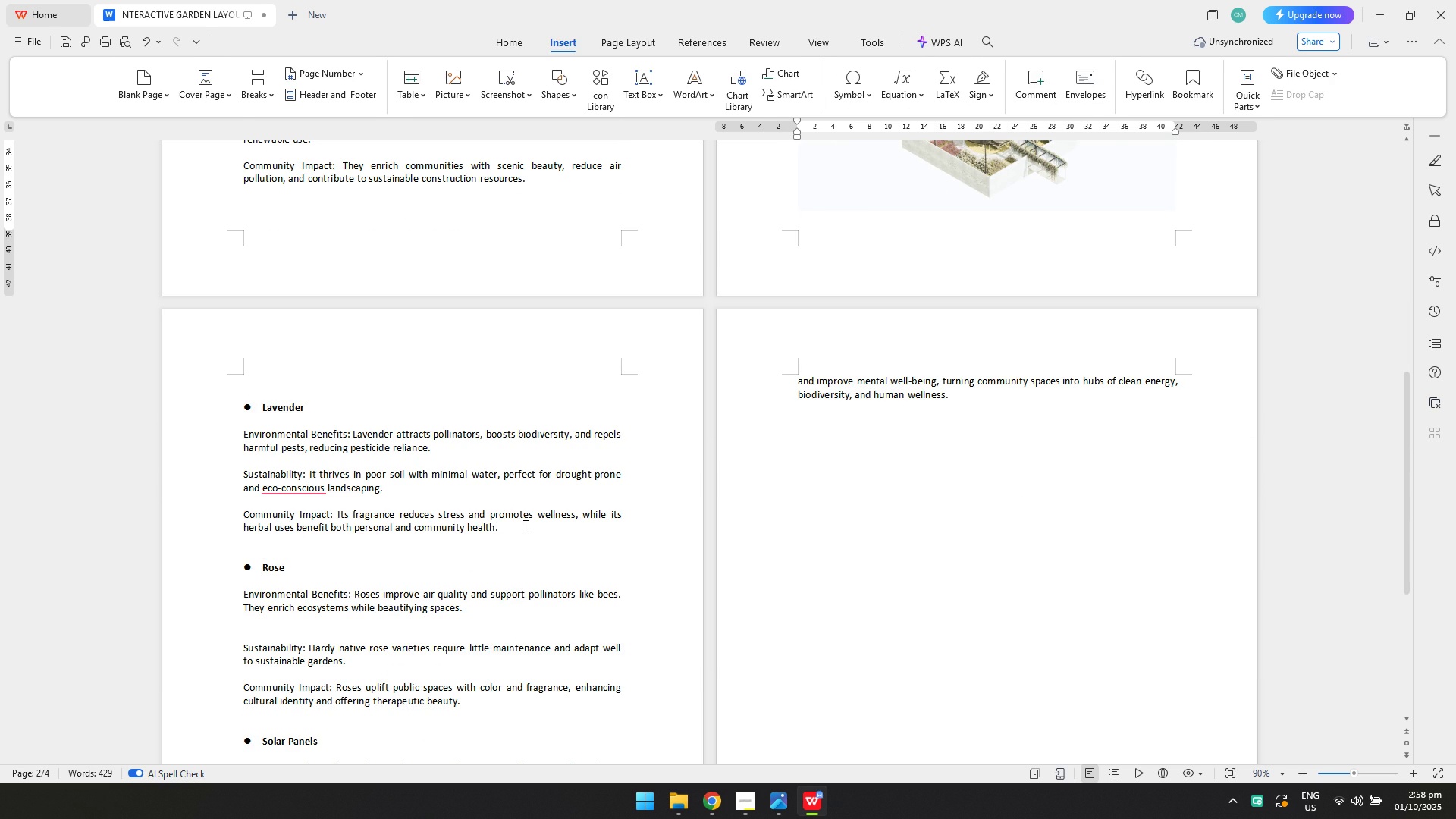 
left_click([524, 526])
 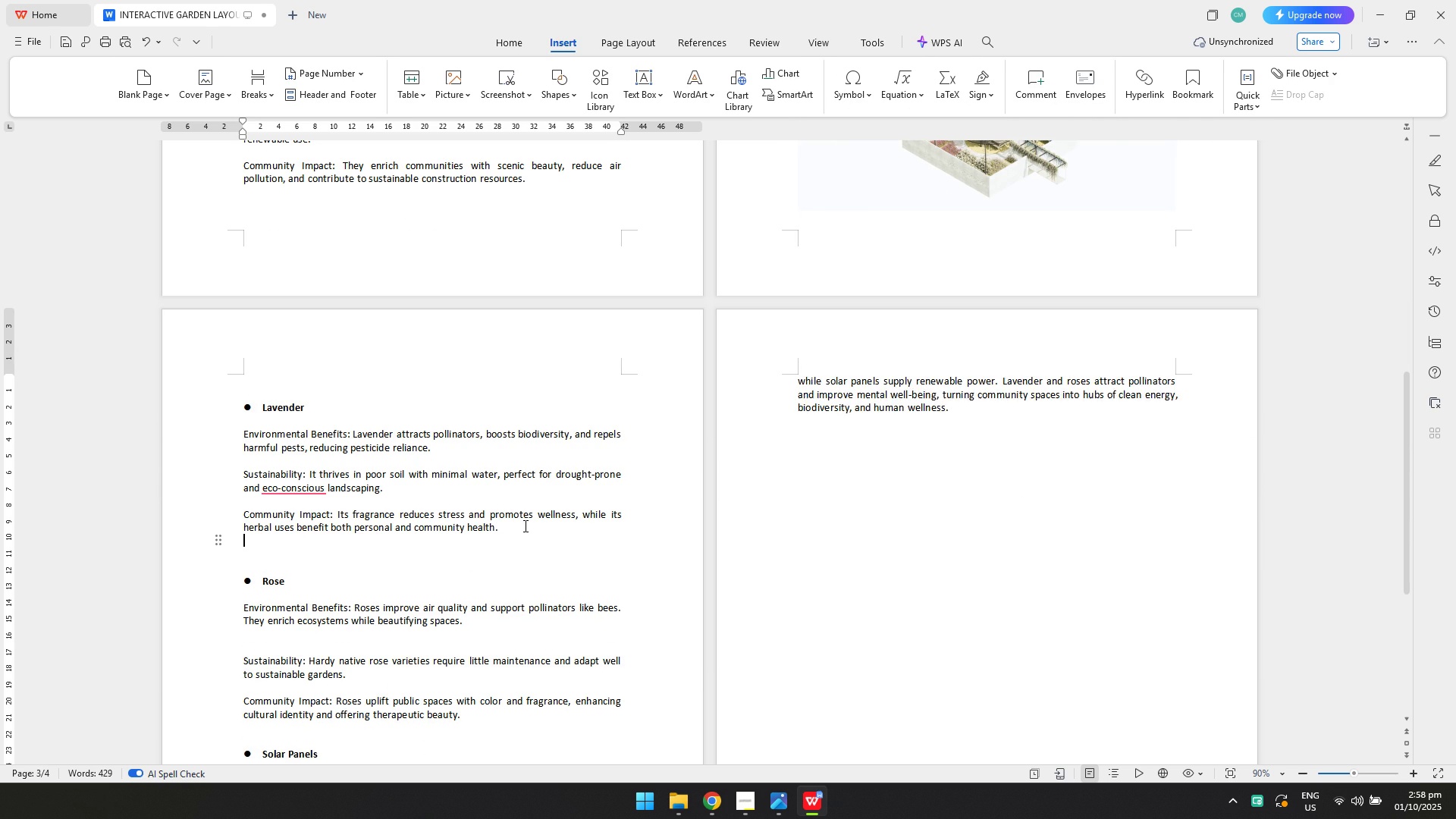 
key(Enter)
 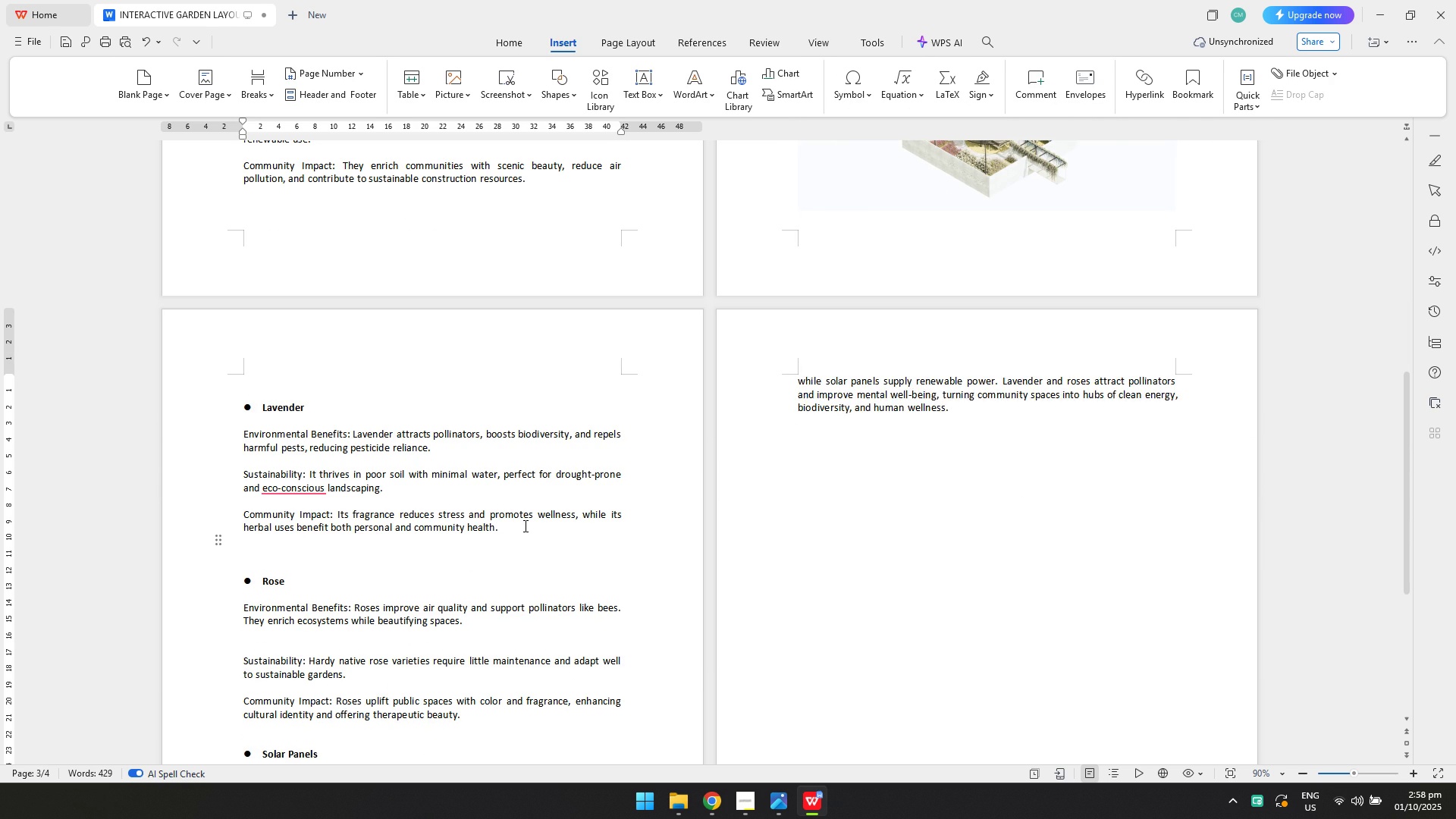 
key(Enter)